 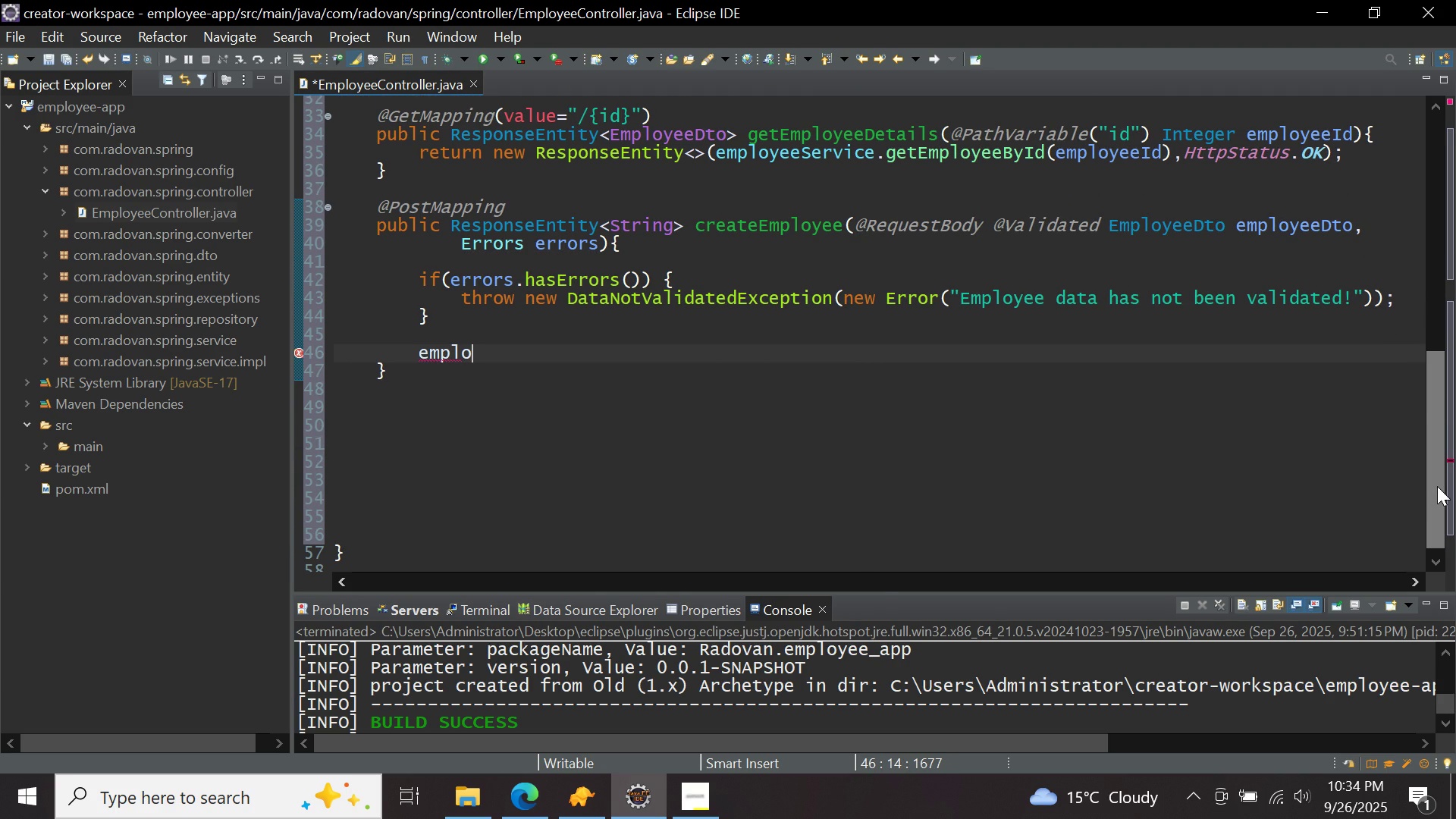 
key(Control+ControlLeft)
 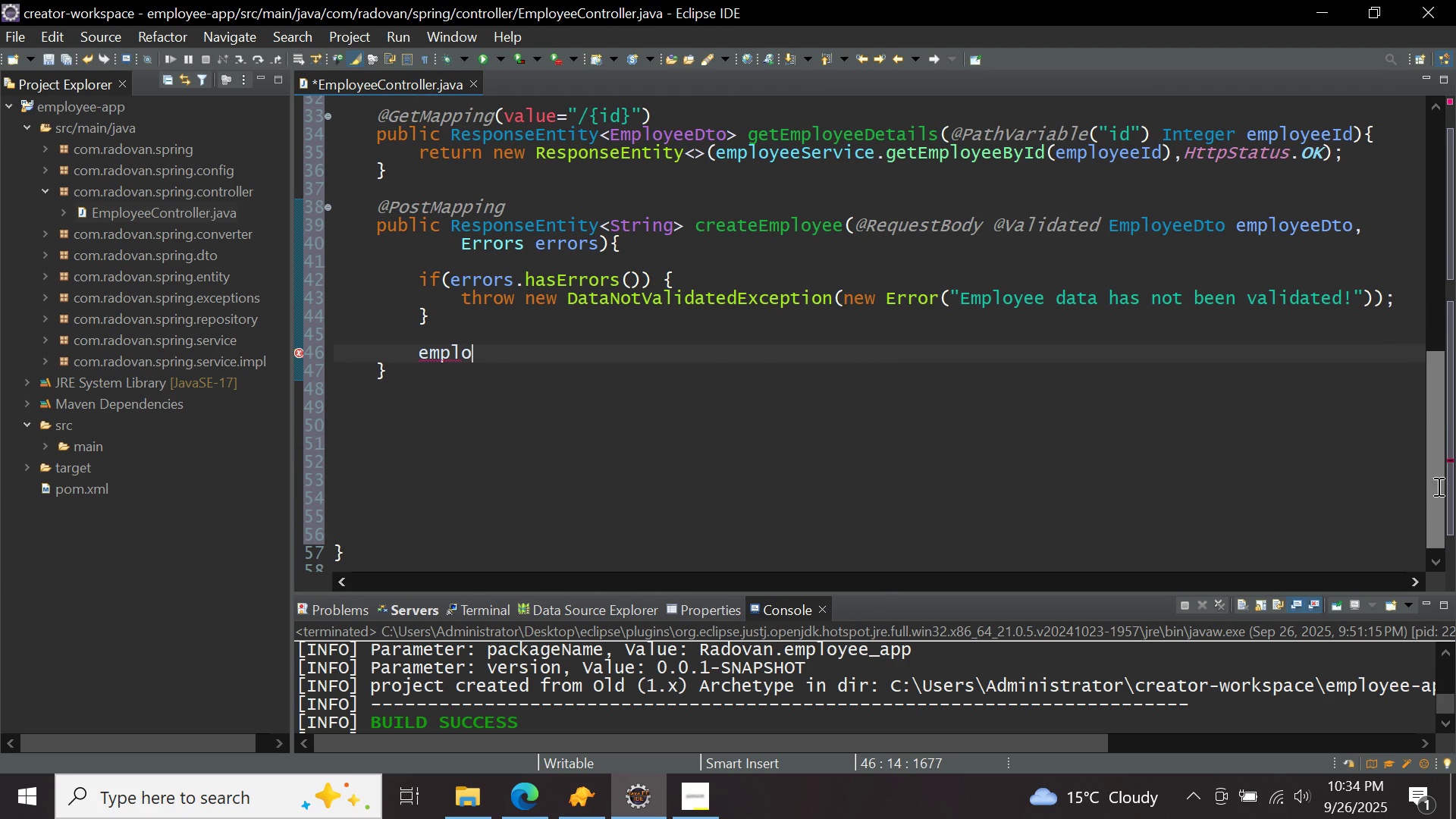 
key(Control+Space)
 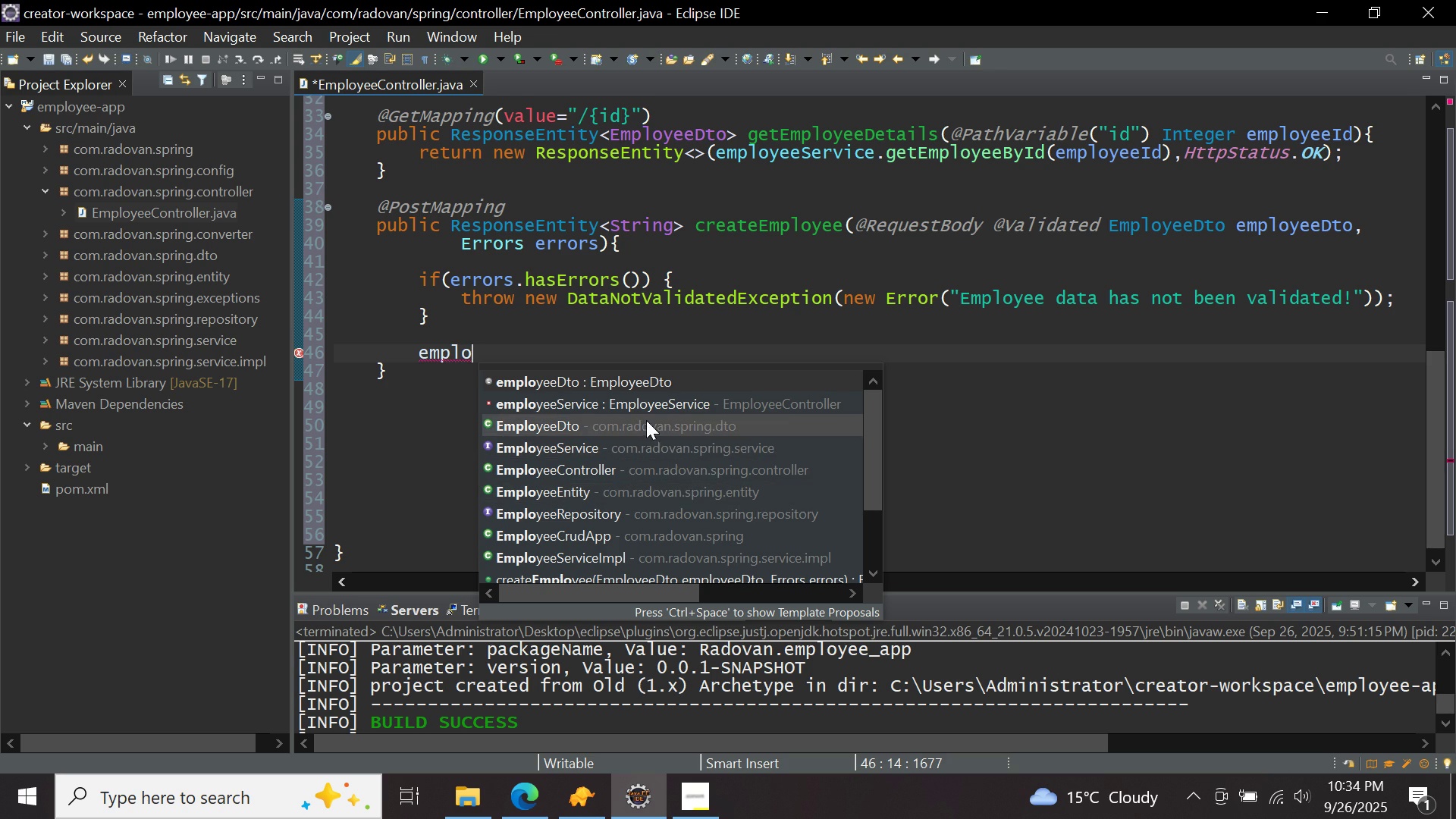 
double_click([646, 425])
 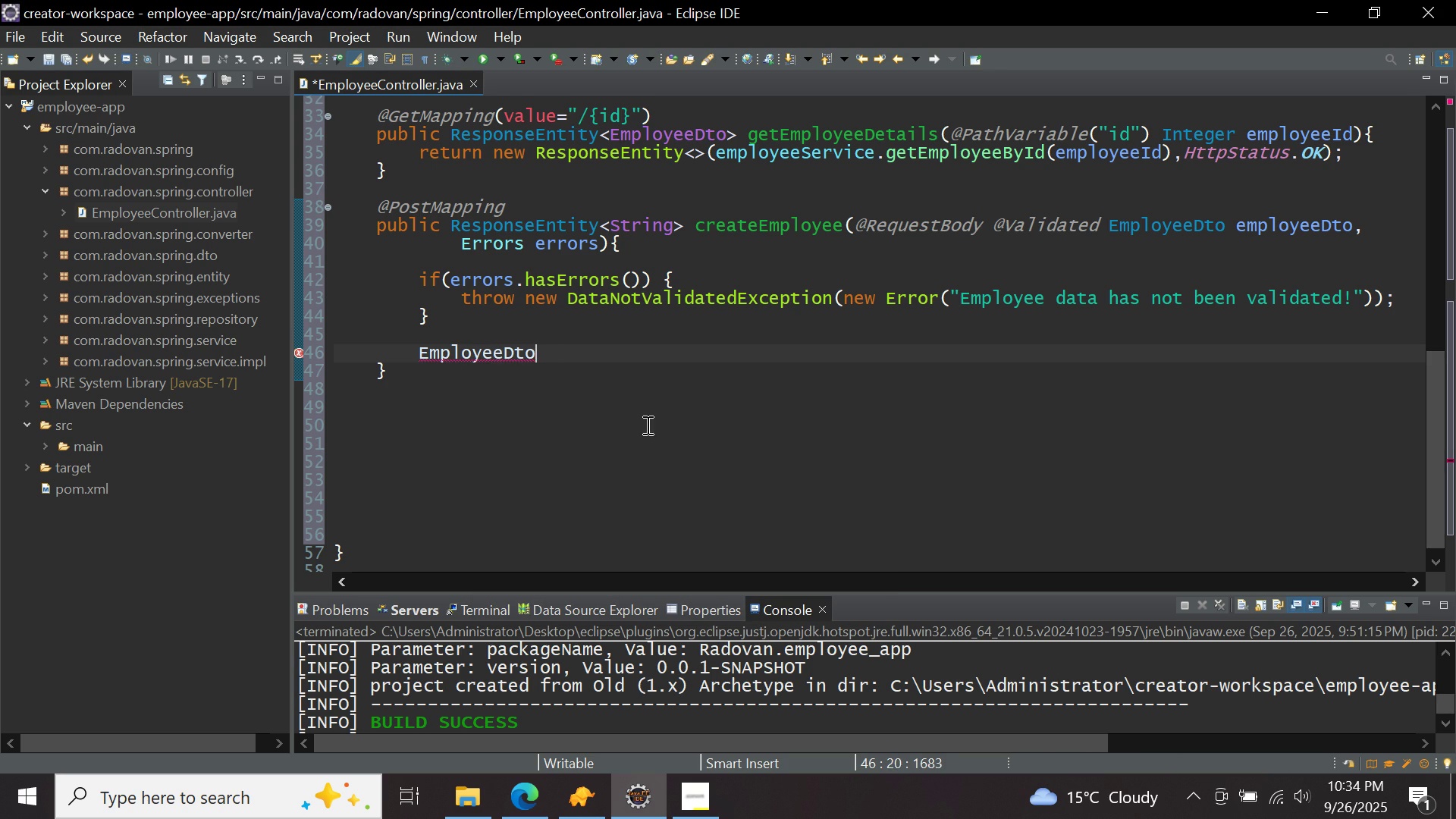 
type( storedEmployee = empl)
 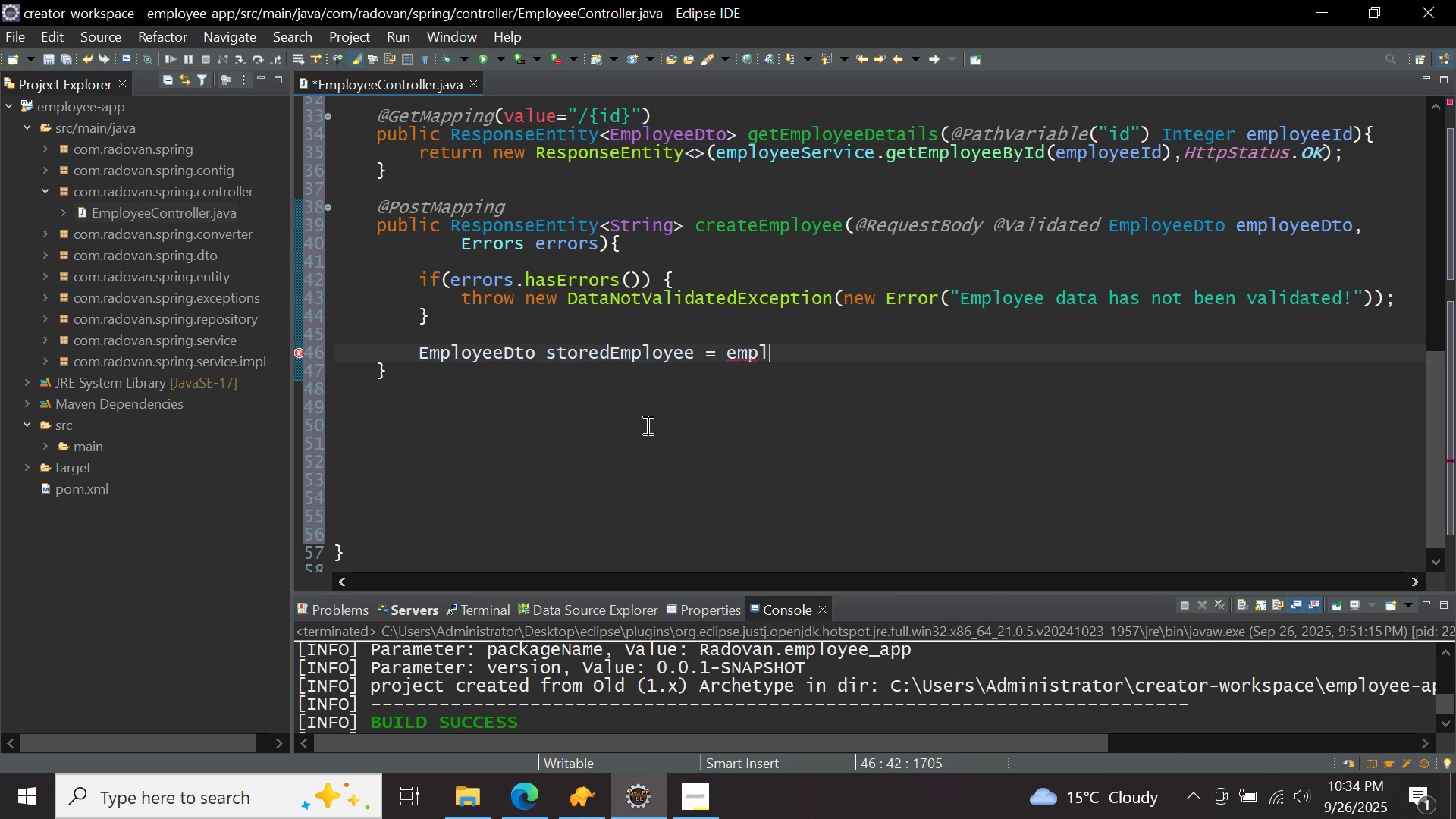 
key(Control+ControlLeft)
 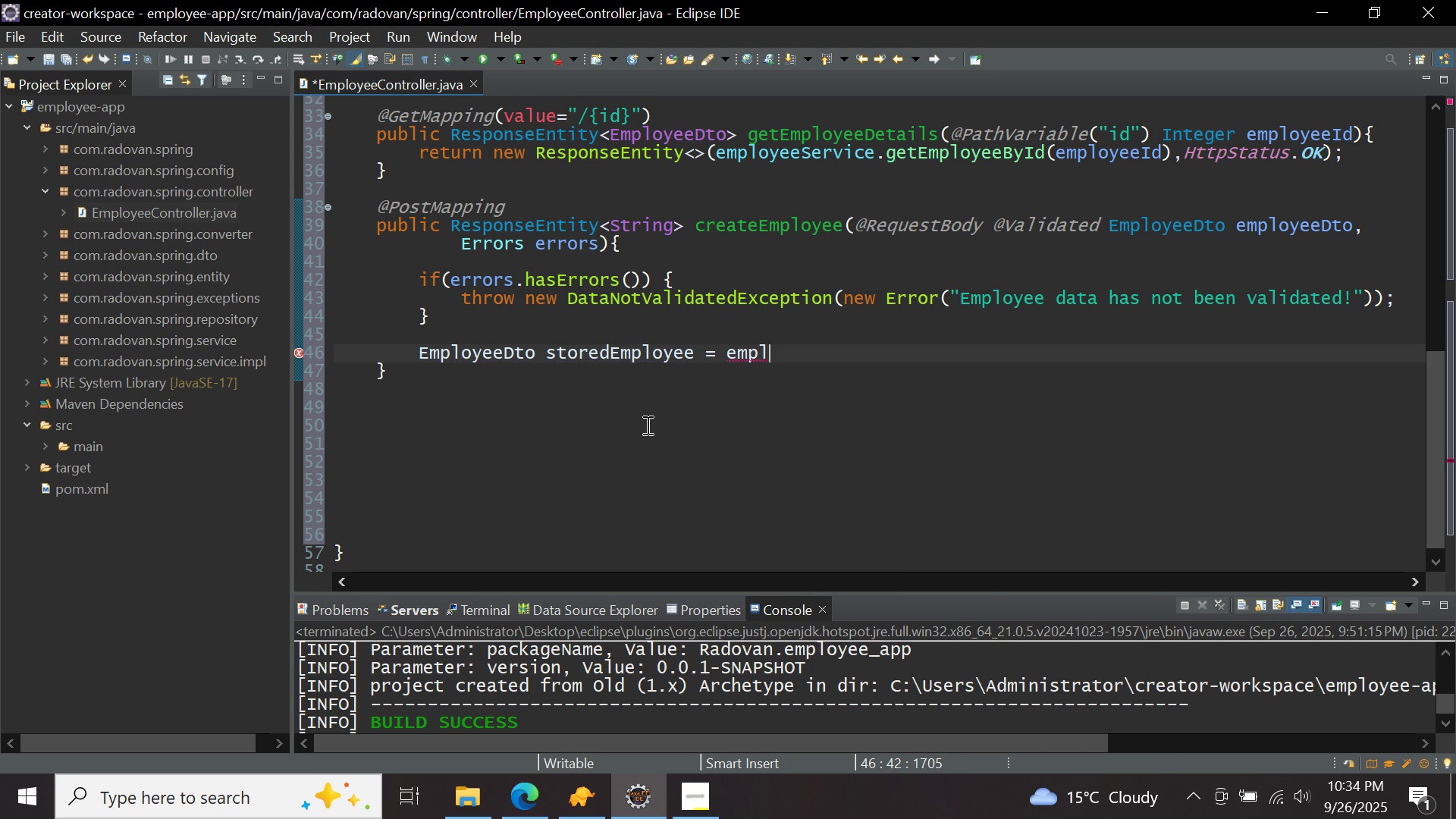 
key(Control+Space)
 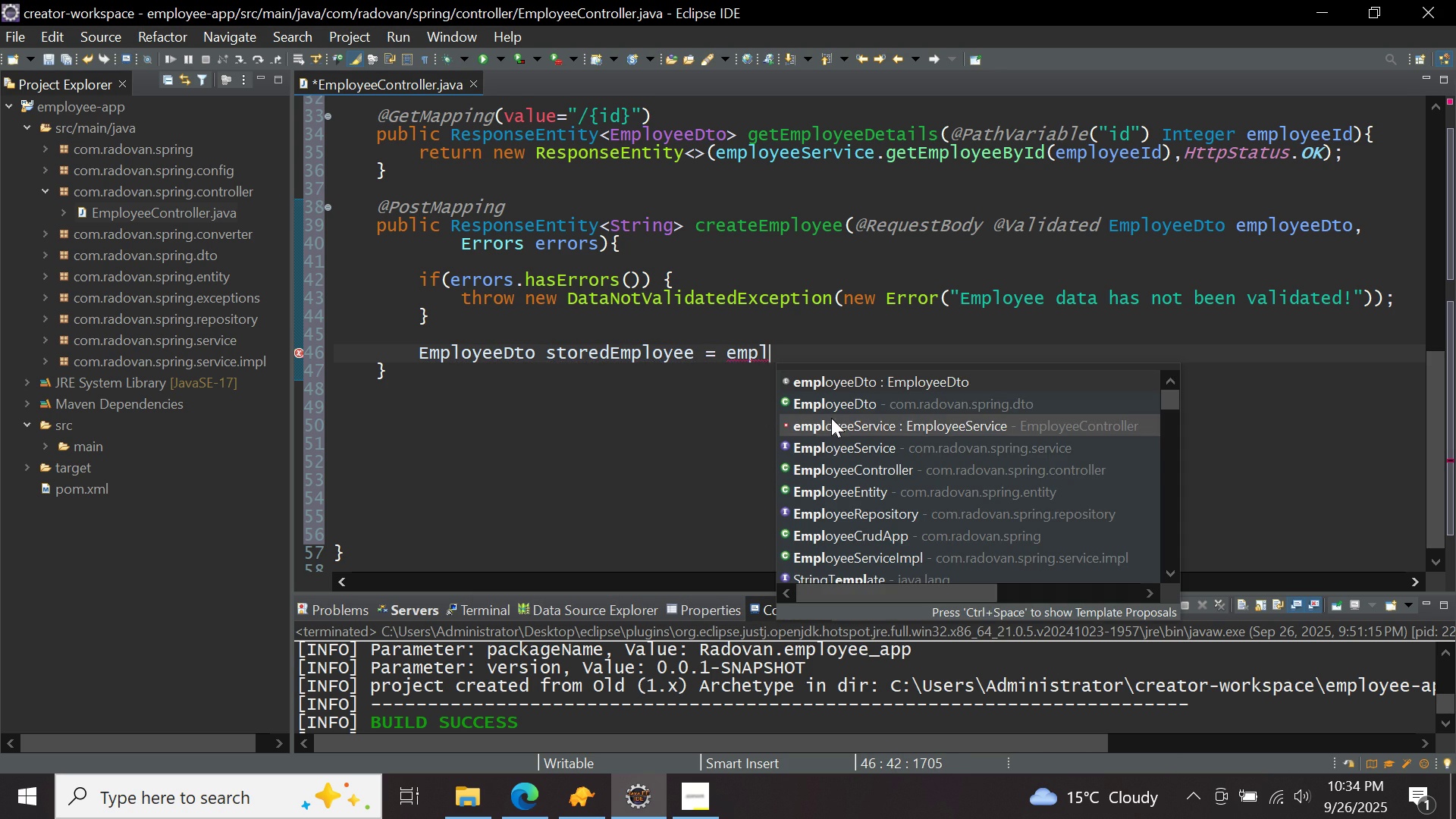 
double_click([831, 418])
 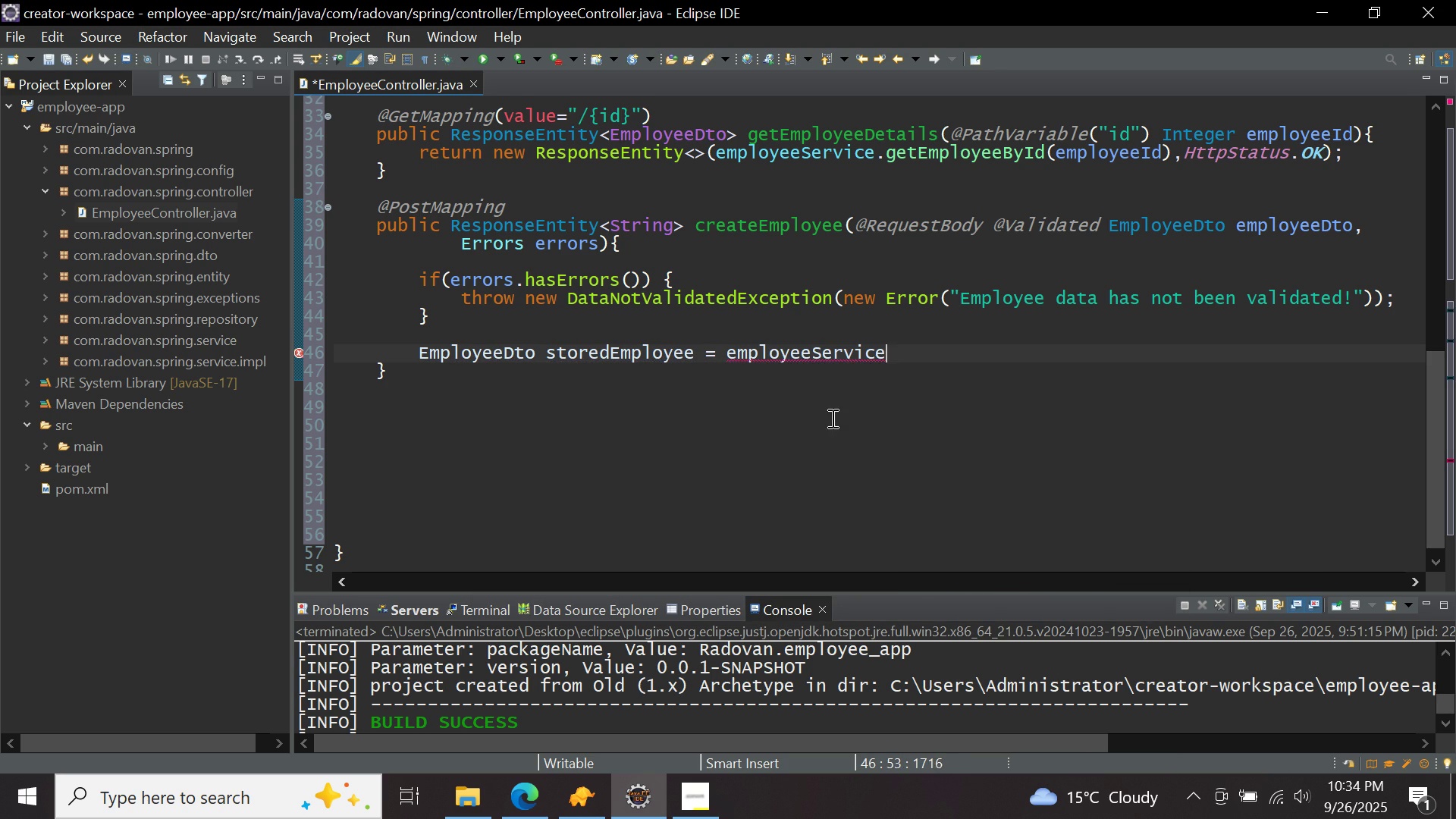 
key(Period)
 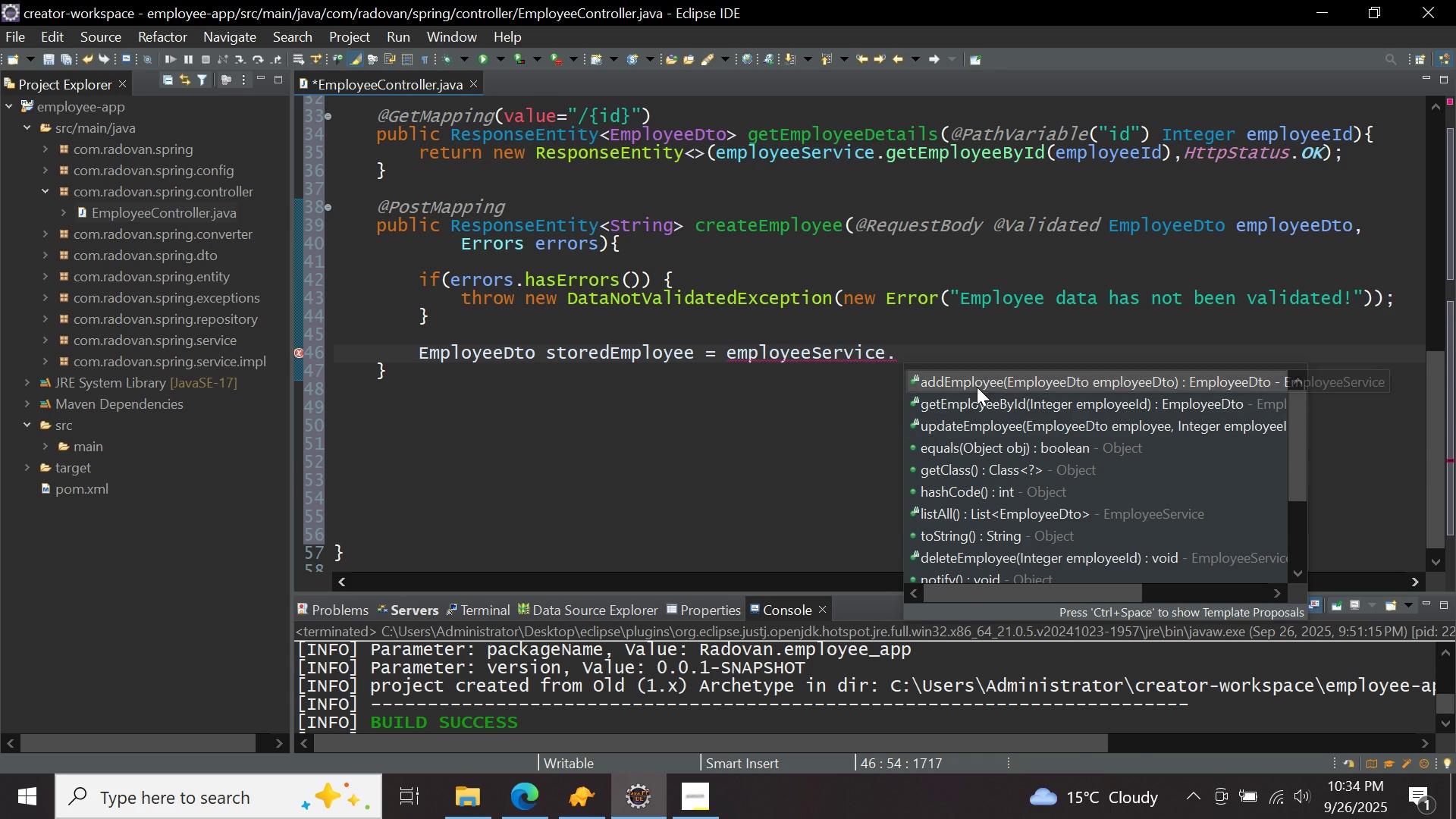 
double_click([977, 387])
 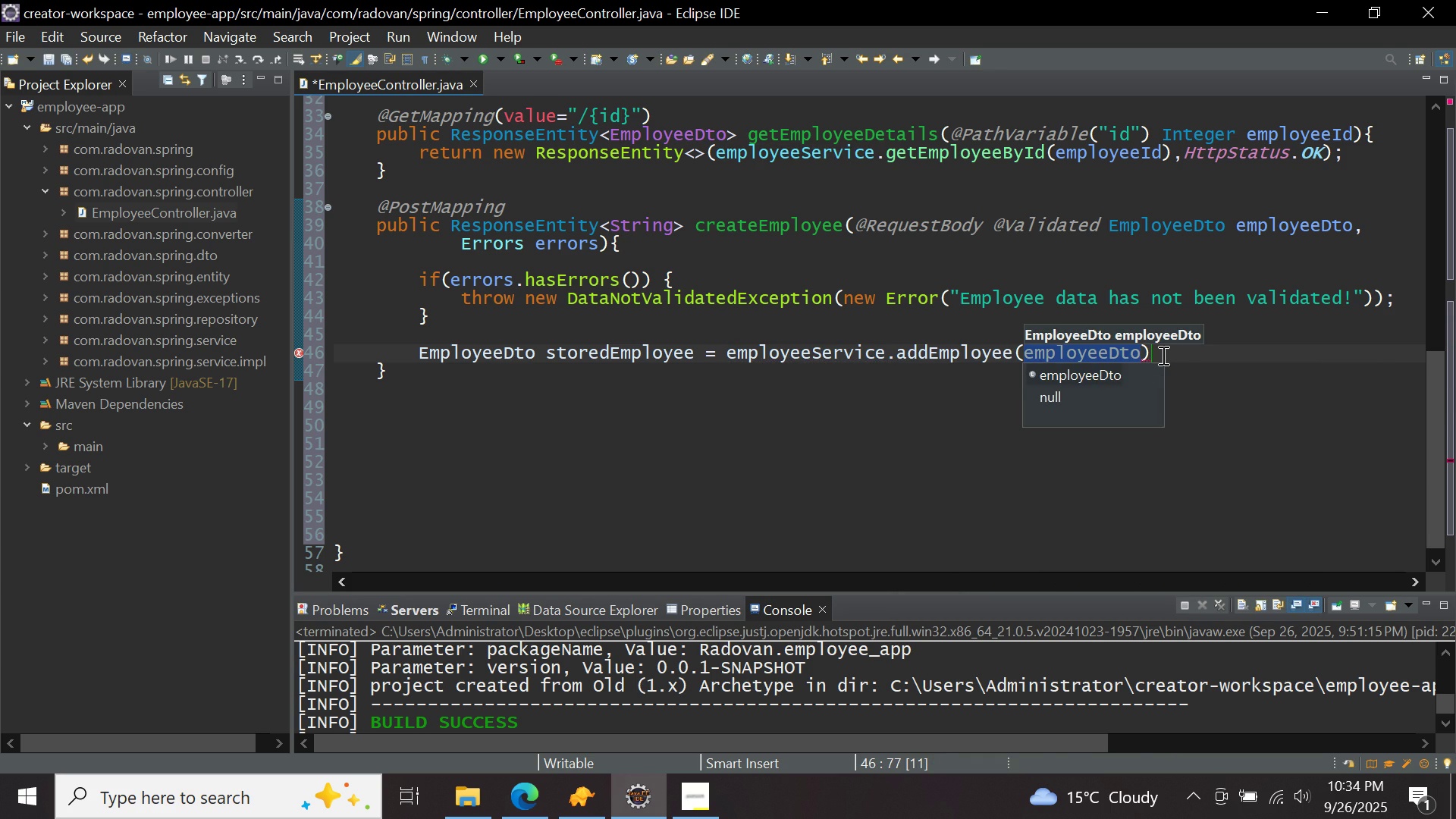 
left_click([1162, 355])
 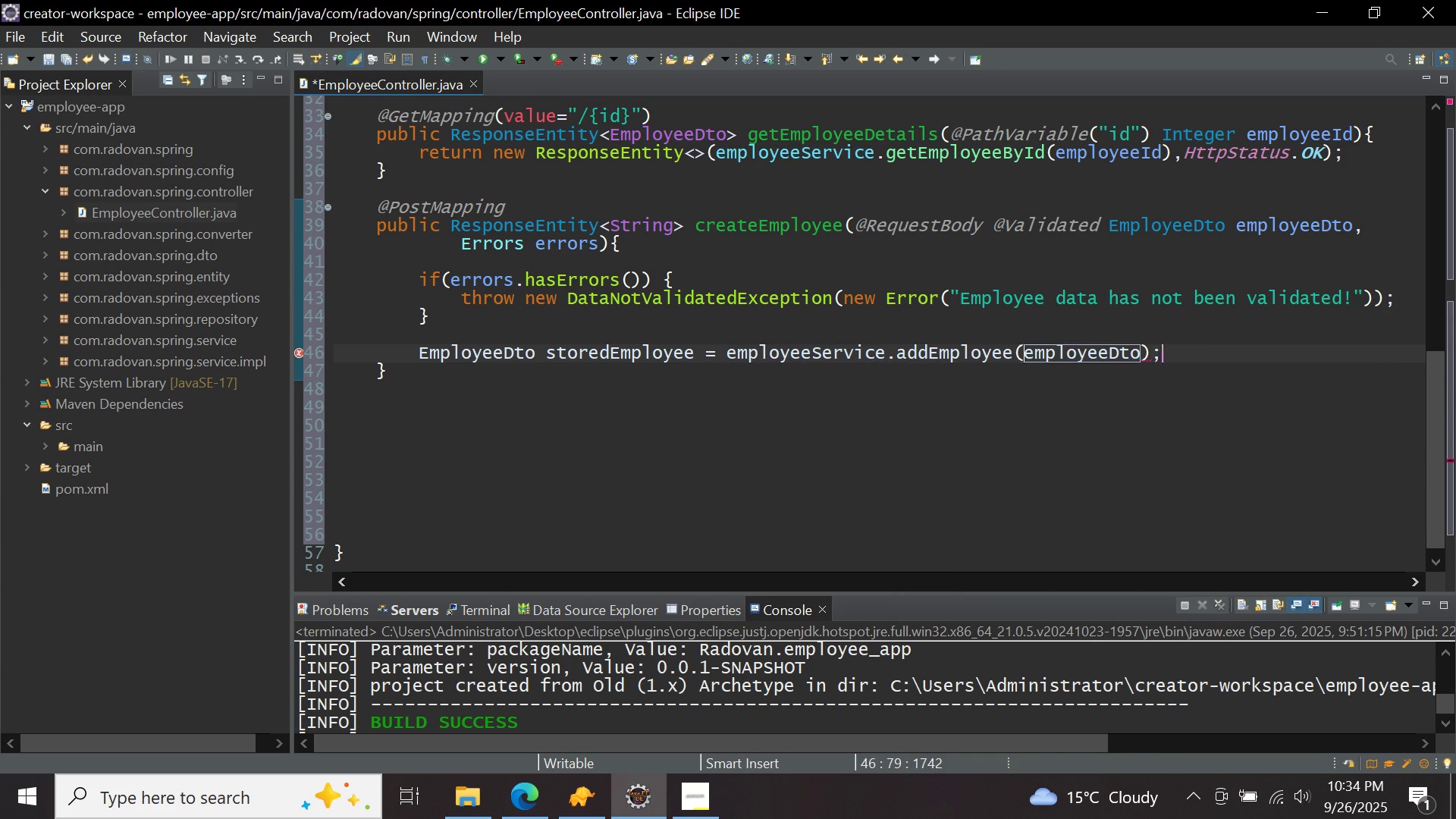 
key(Semicolon)
 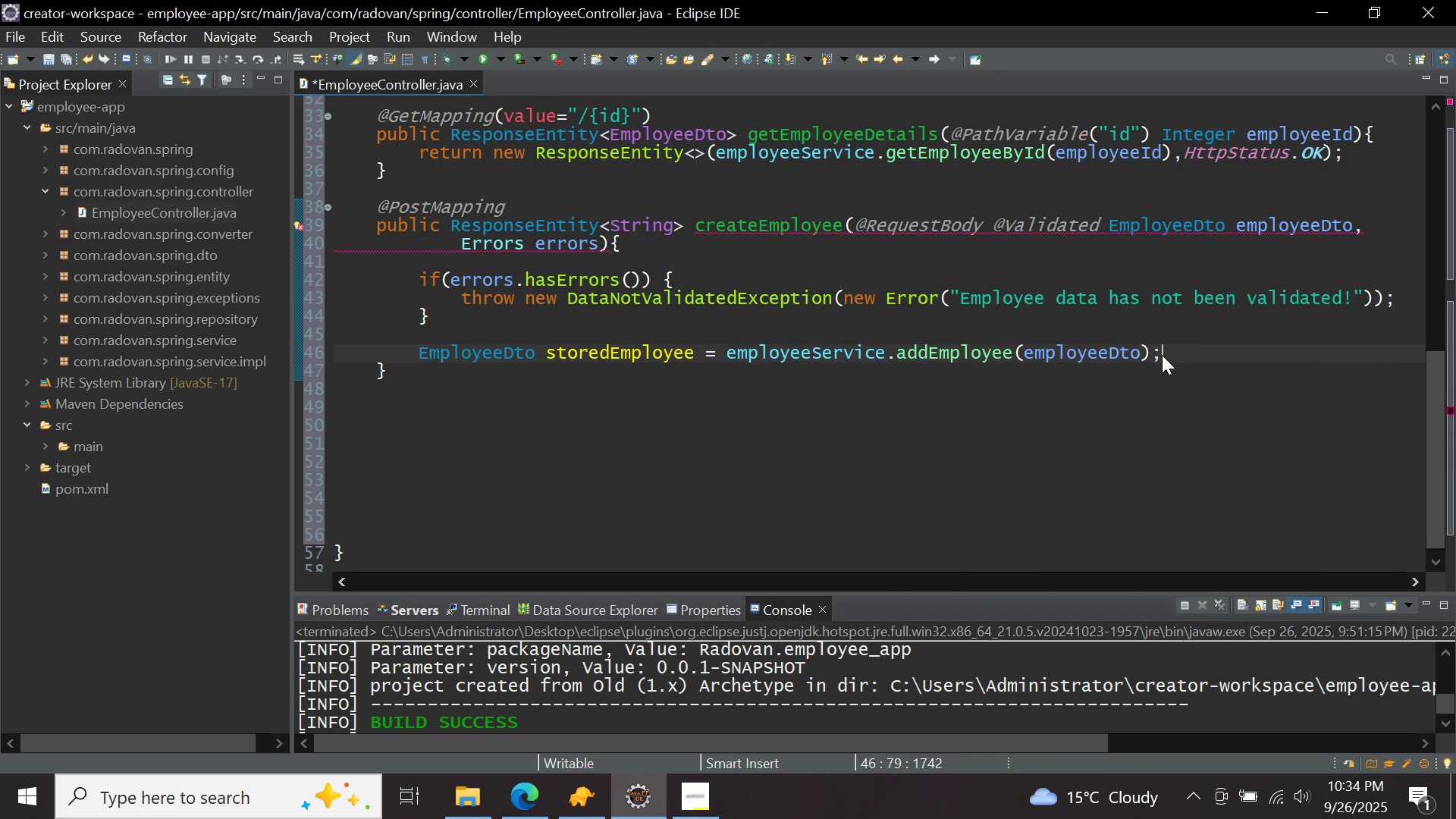 
key(Enter)
 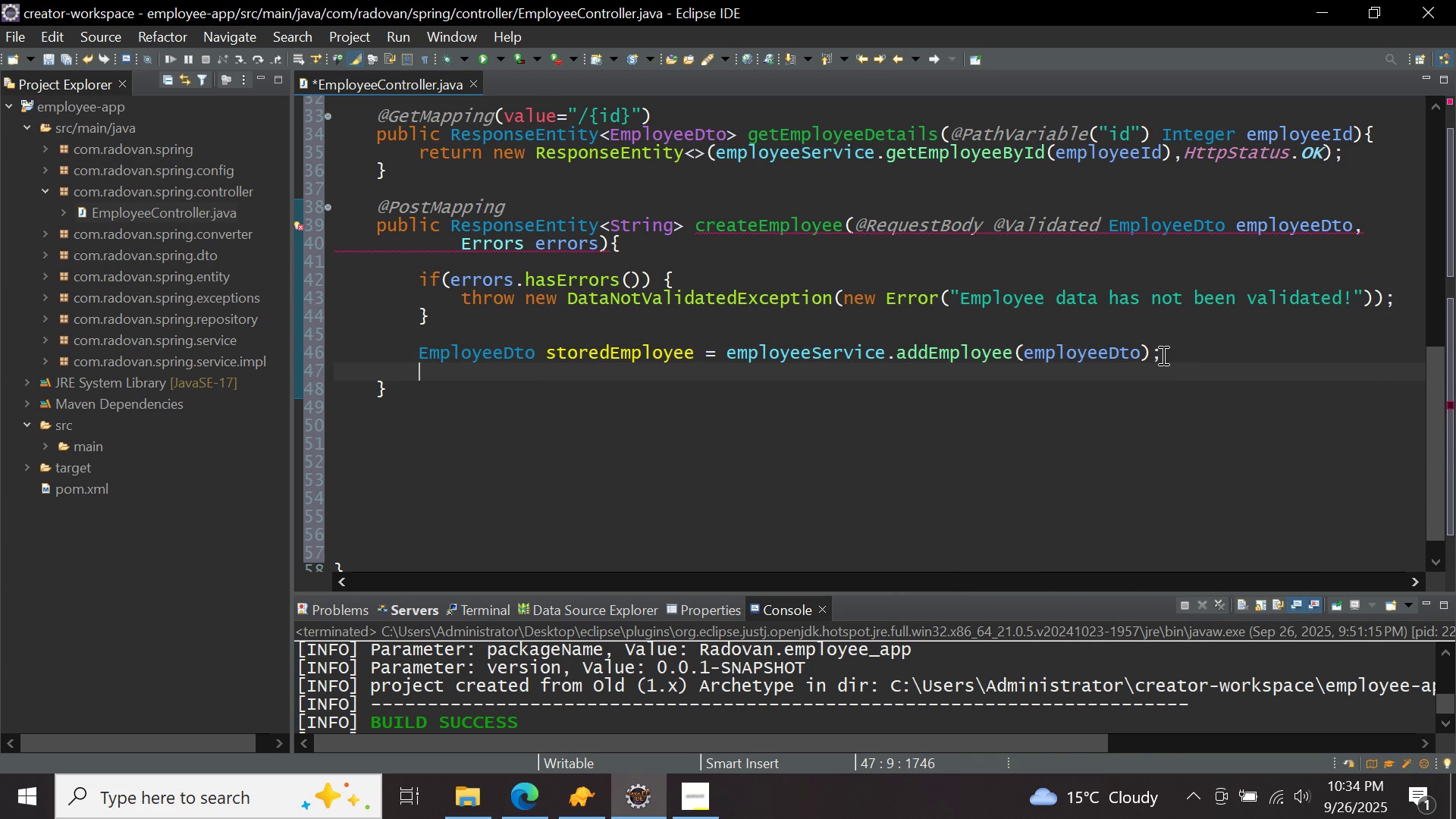 
type(return new resp)
 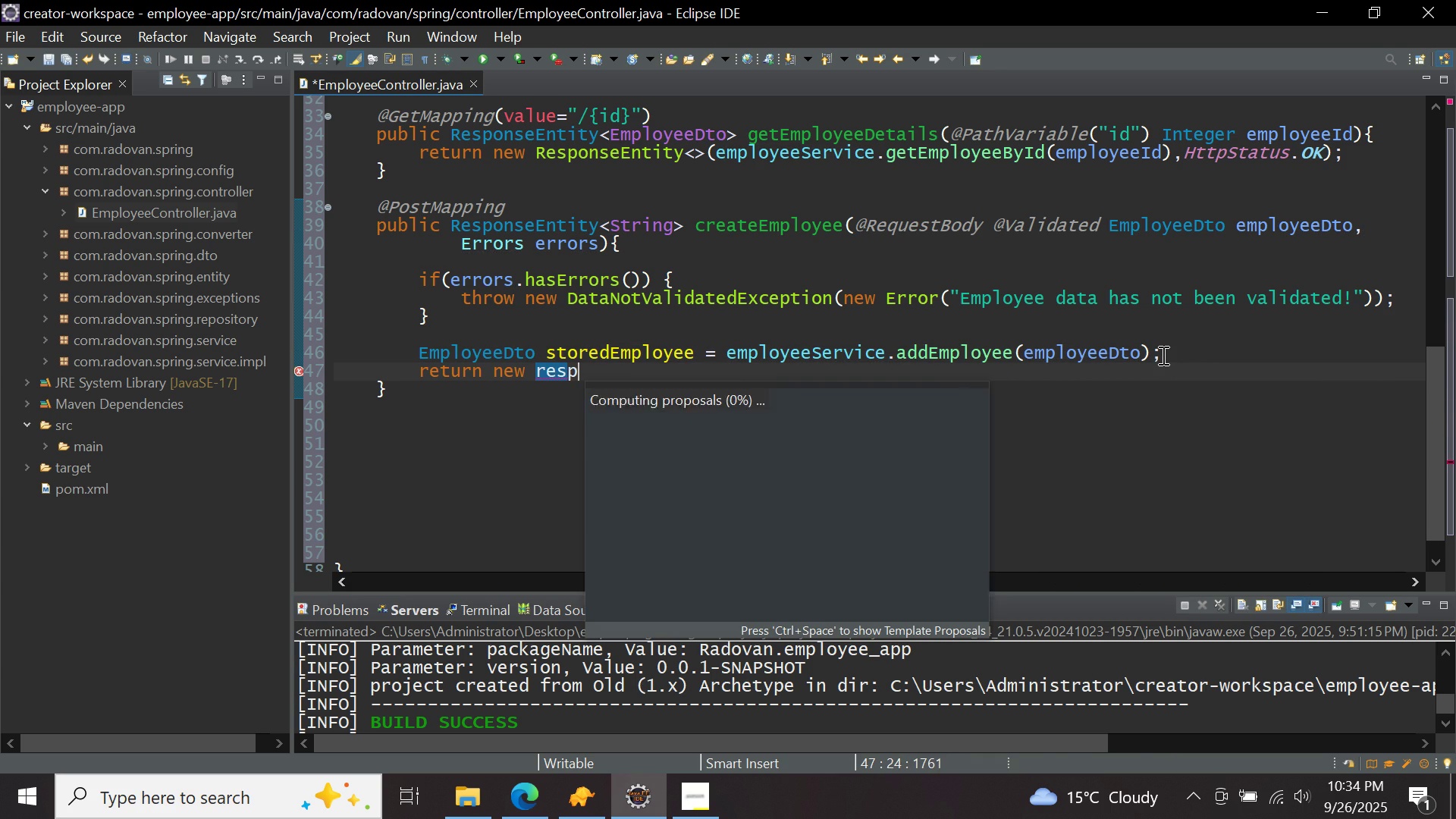 
key(Control+ControlLeft)
 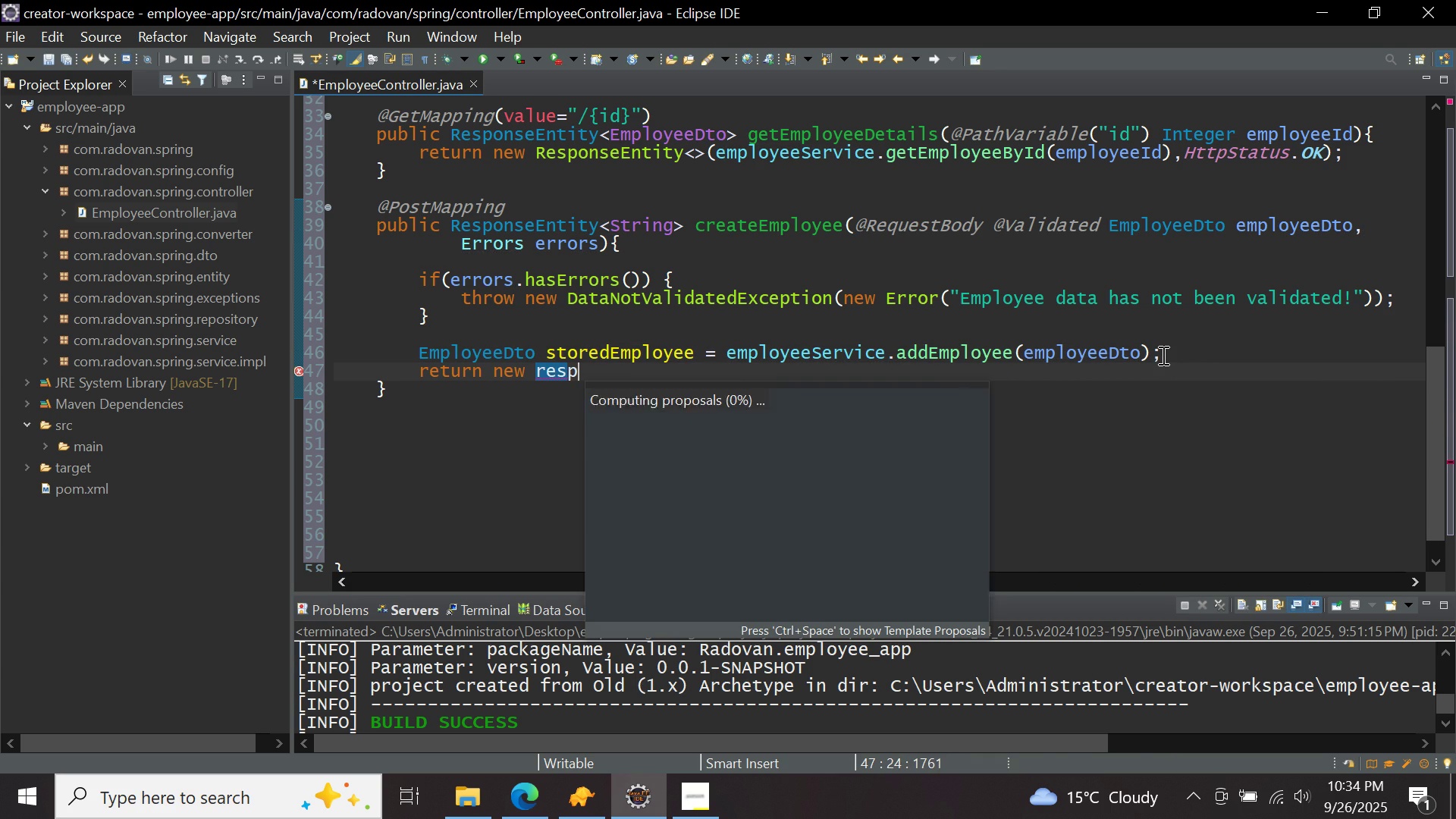 
key(Control+Space)
 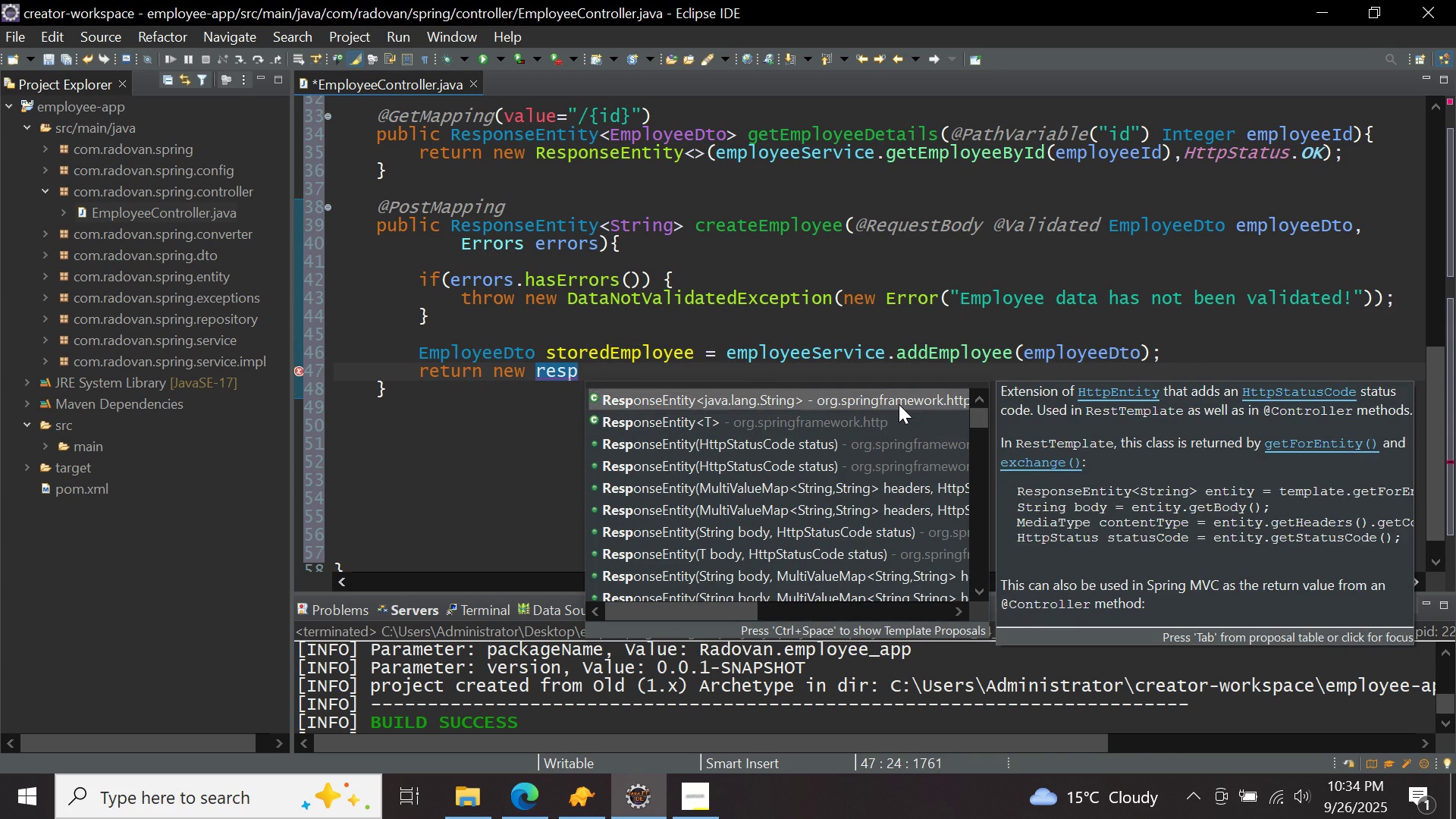 
double_click([899, 404])